 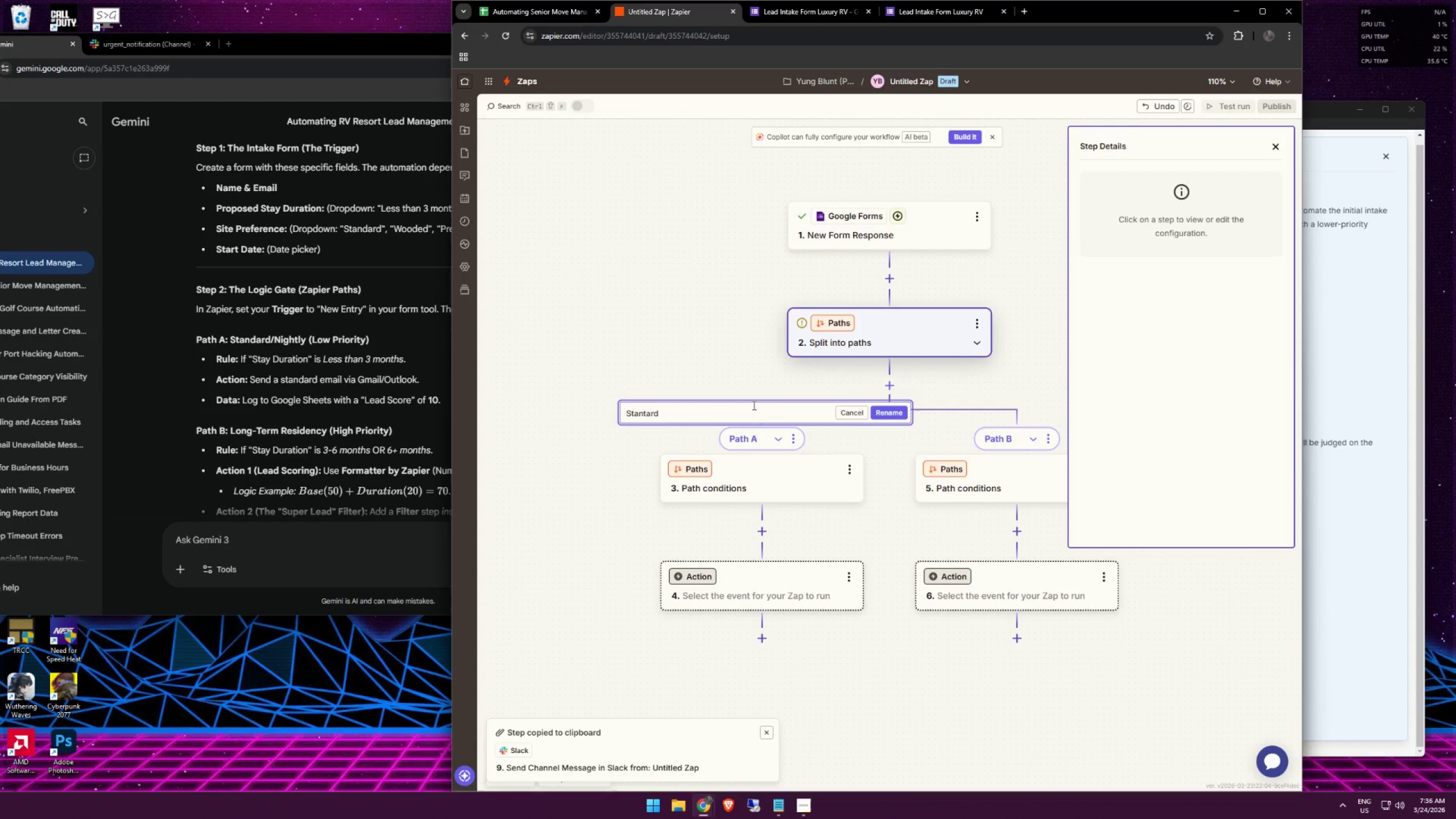 
key(Control+ControlLeft)
 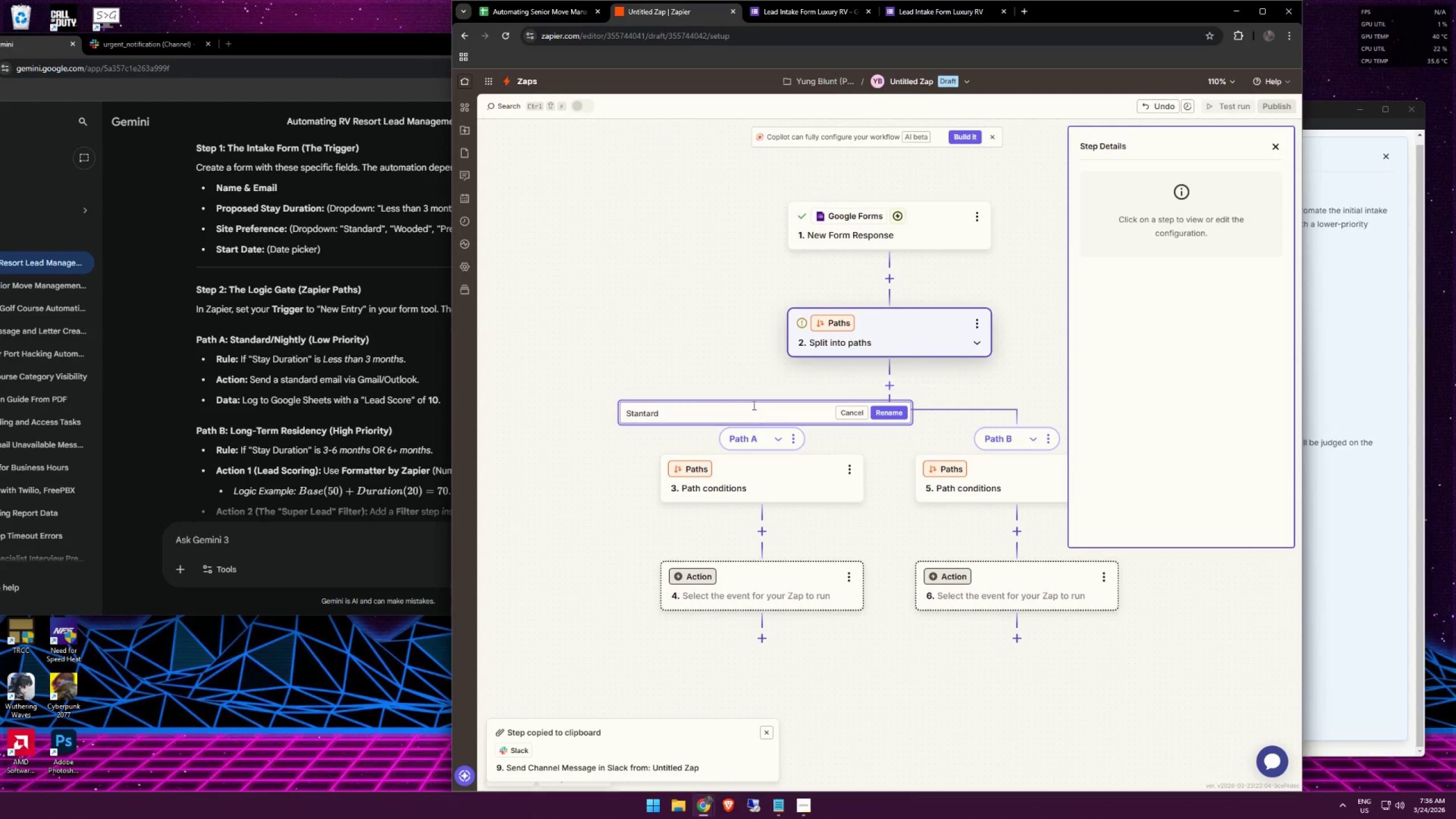 
key(Control+A)
 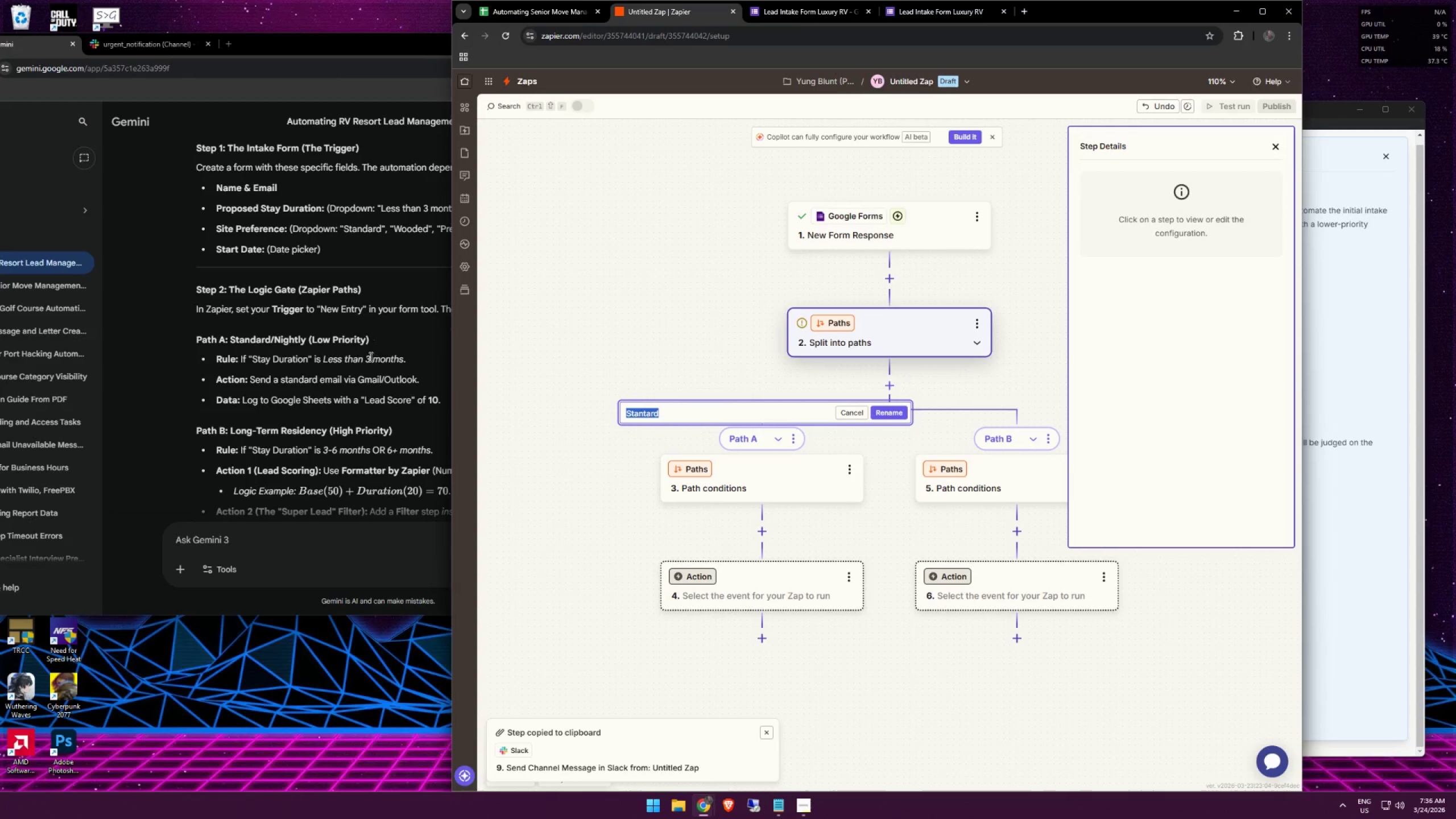 
left_click_drag(start_coordinate=[305, 340], to_coordinate=[232, 339])
 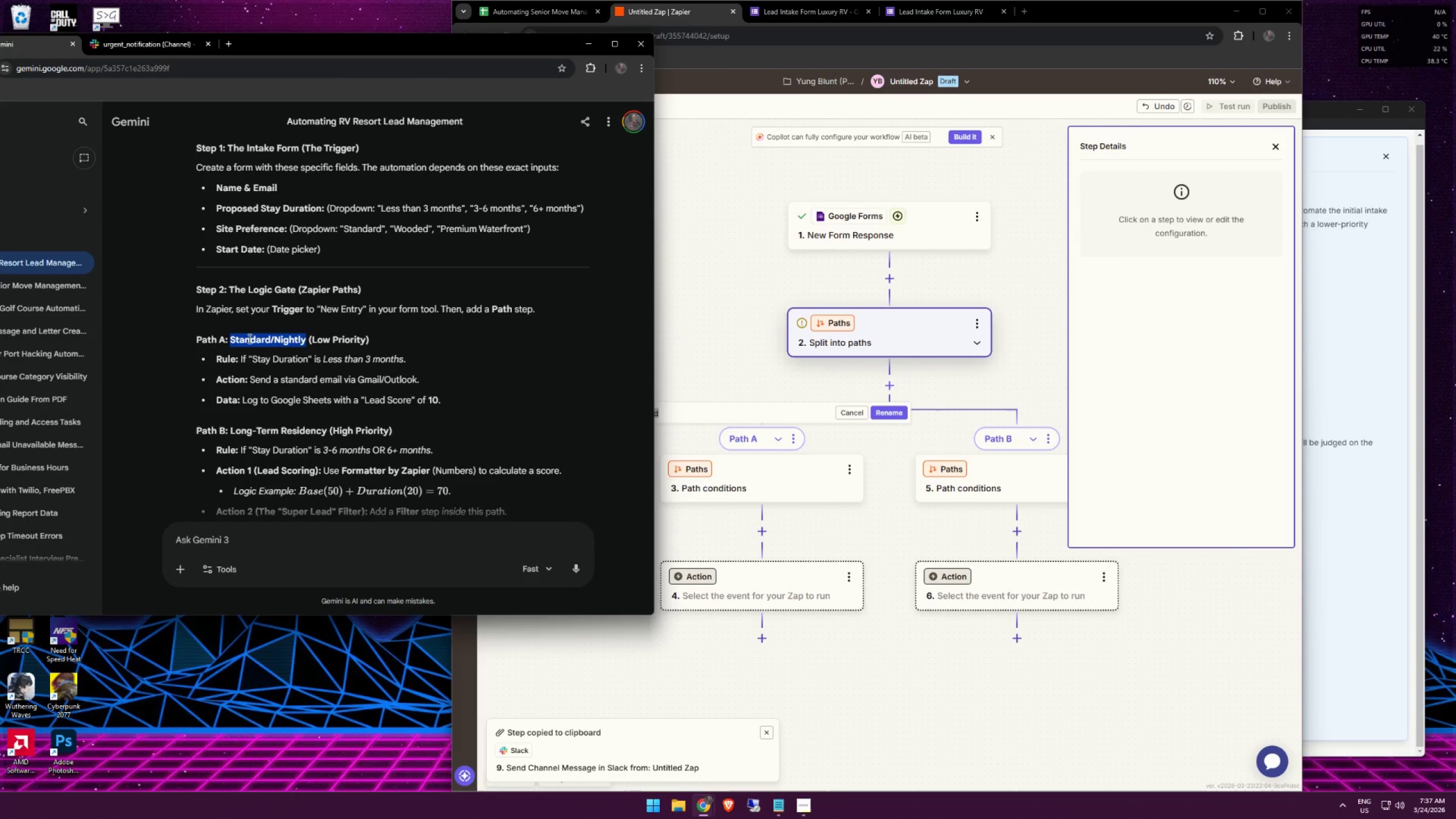 
key(Control+C)
 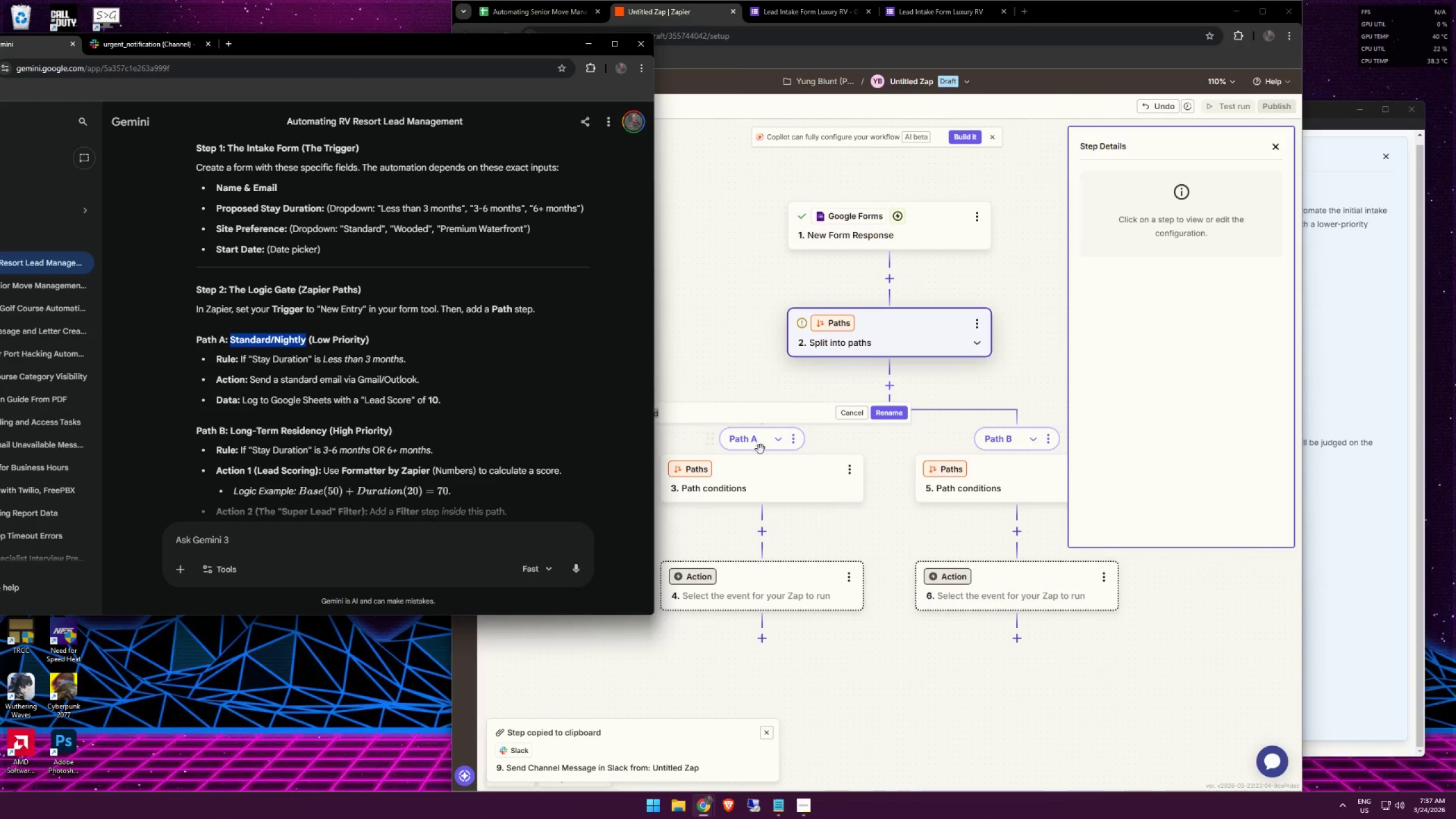 
key(Control+C)
 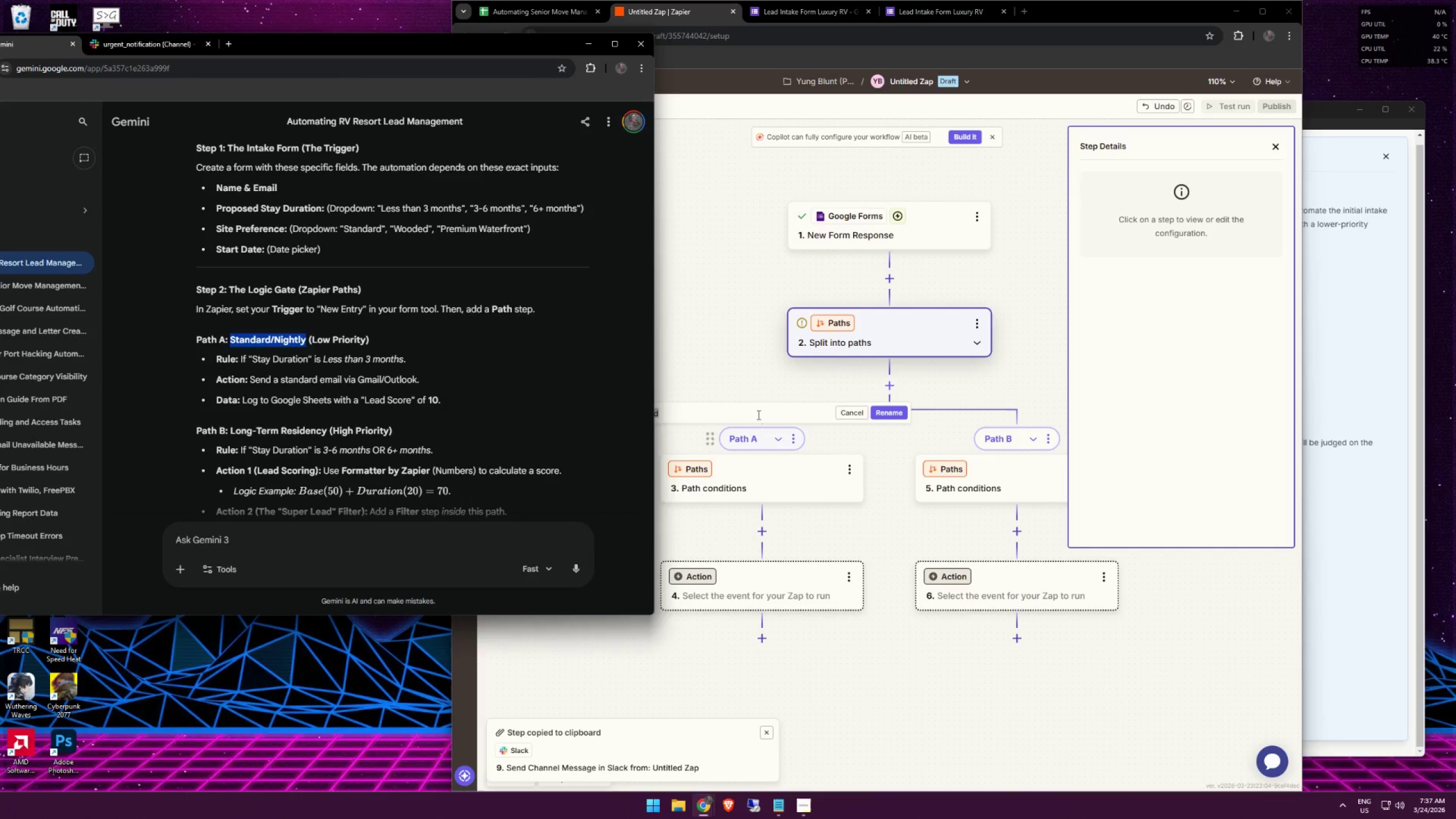 
left_click([758, 415])
 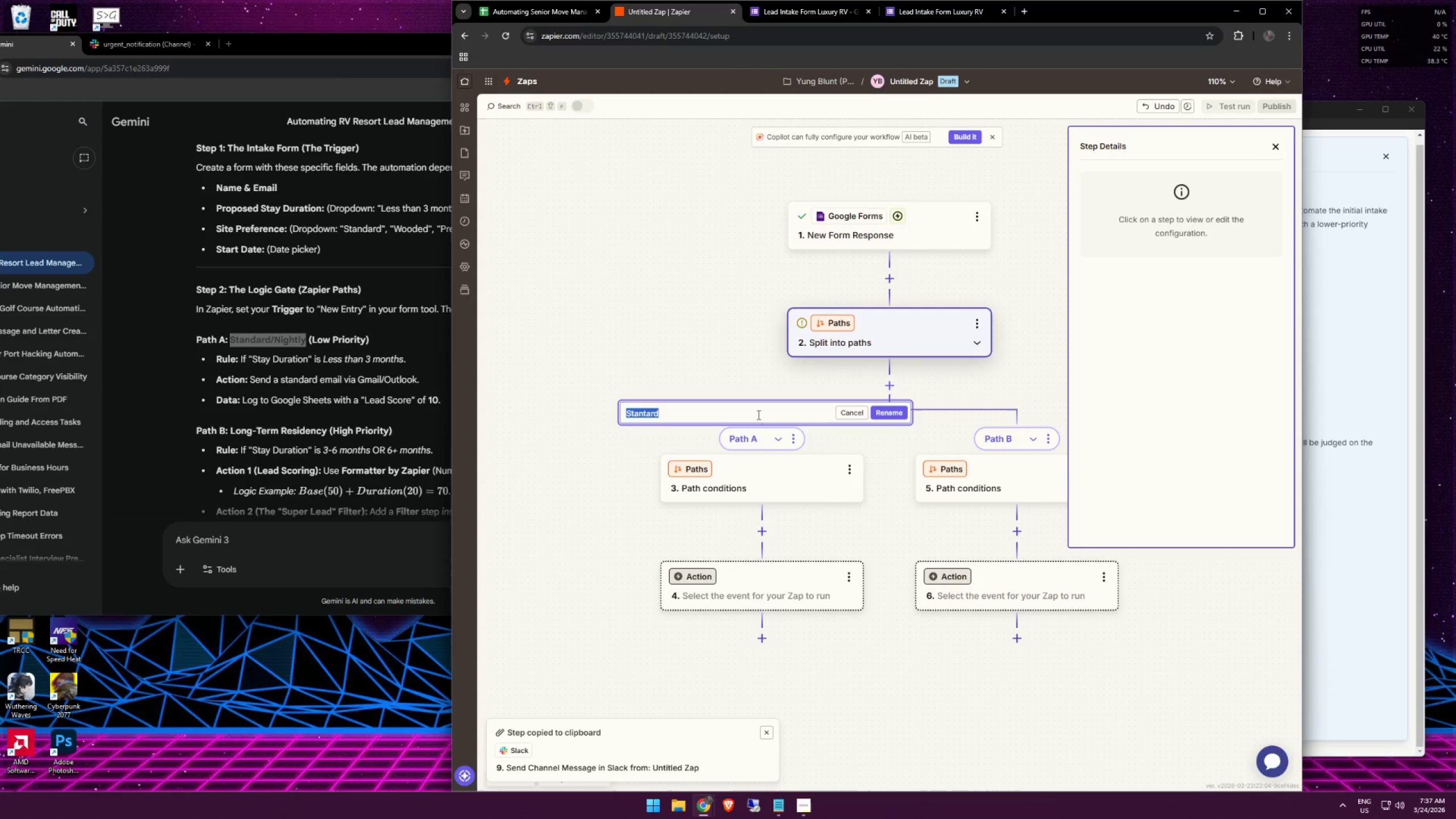 
key(Control+ControlLeft)
 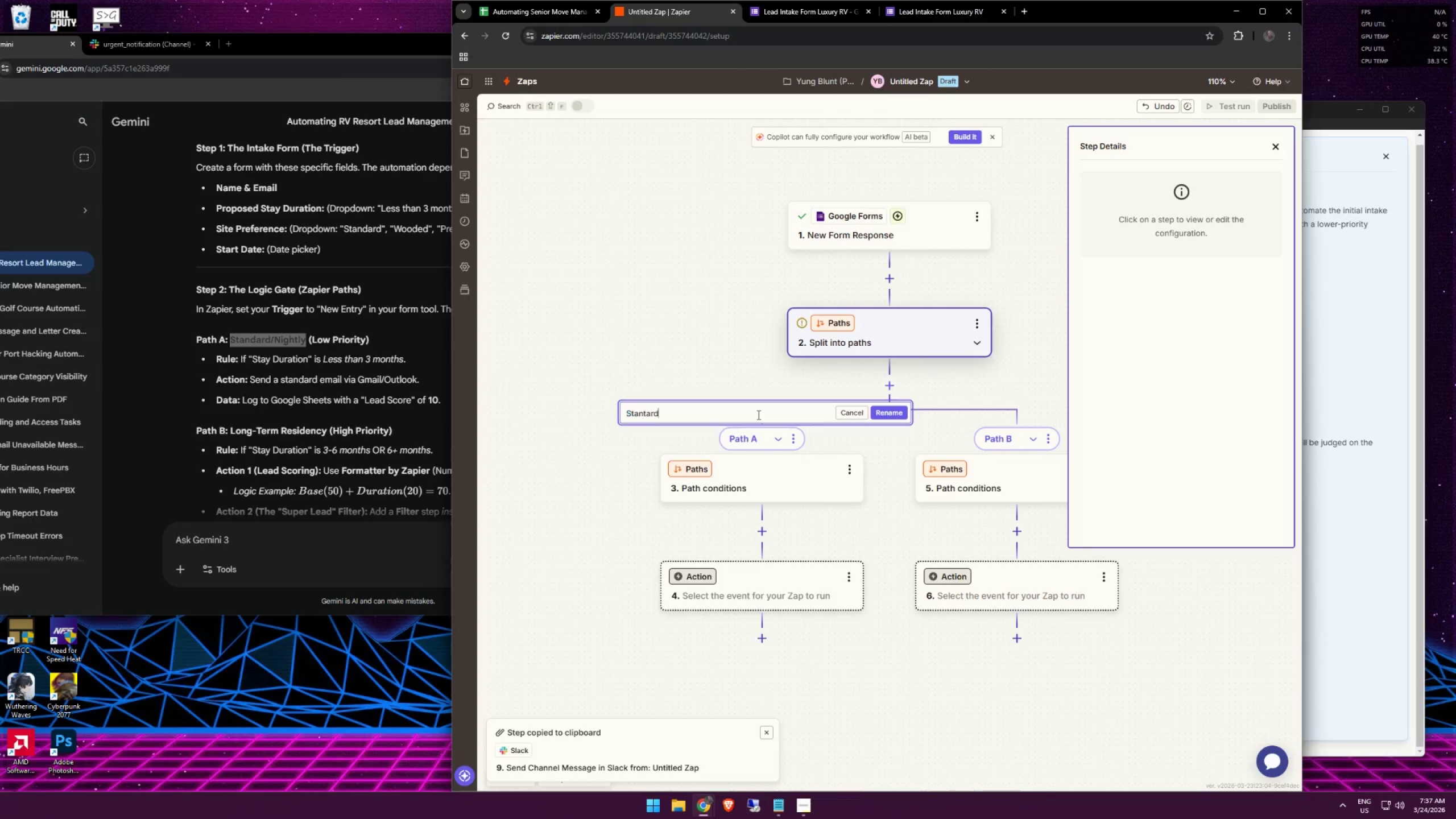 
key(Control+A)
 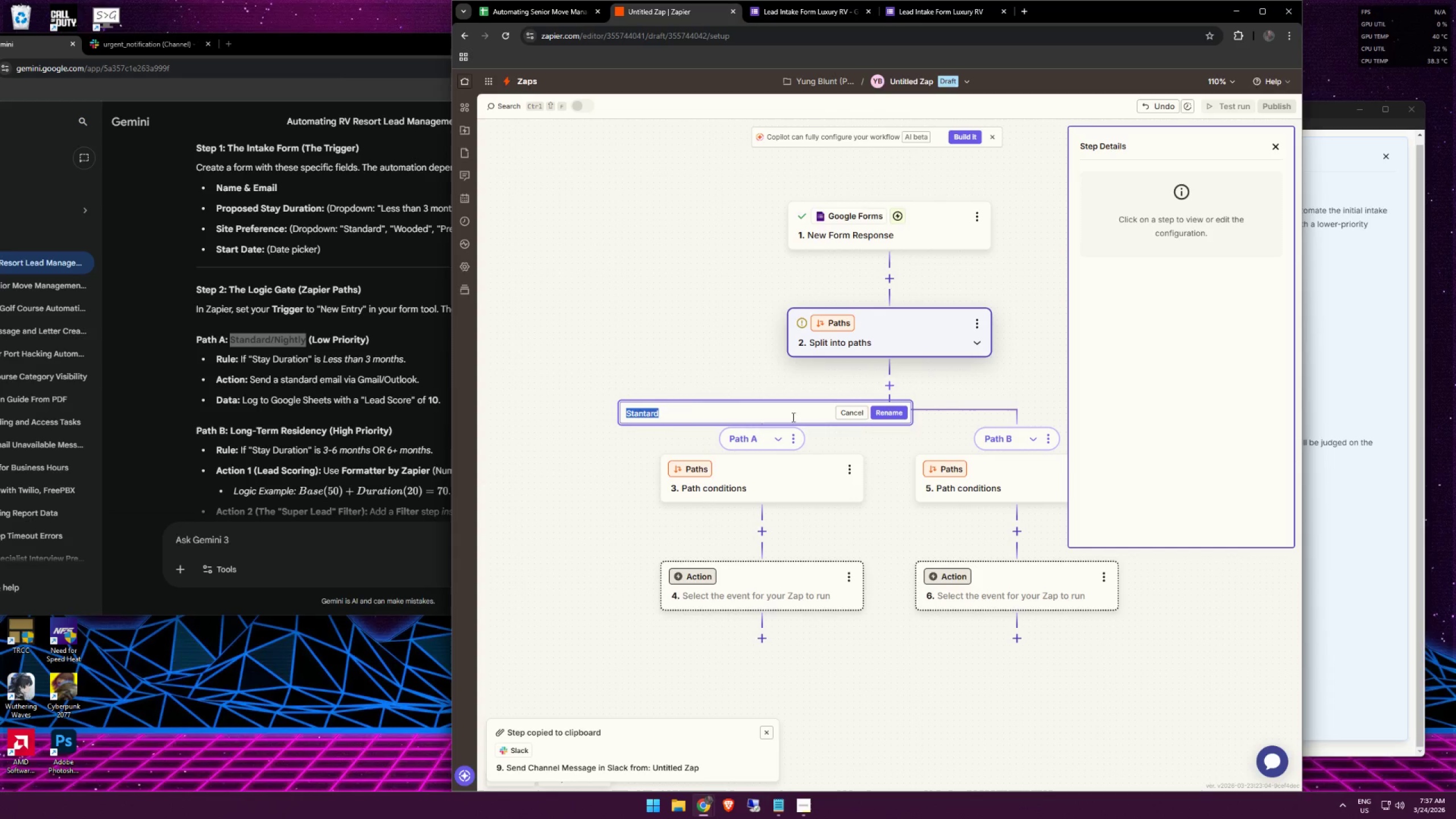 
key(Control+ControlLeft)
 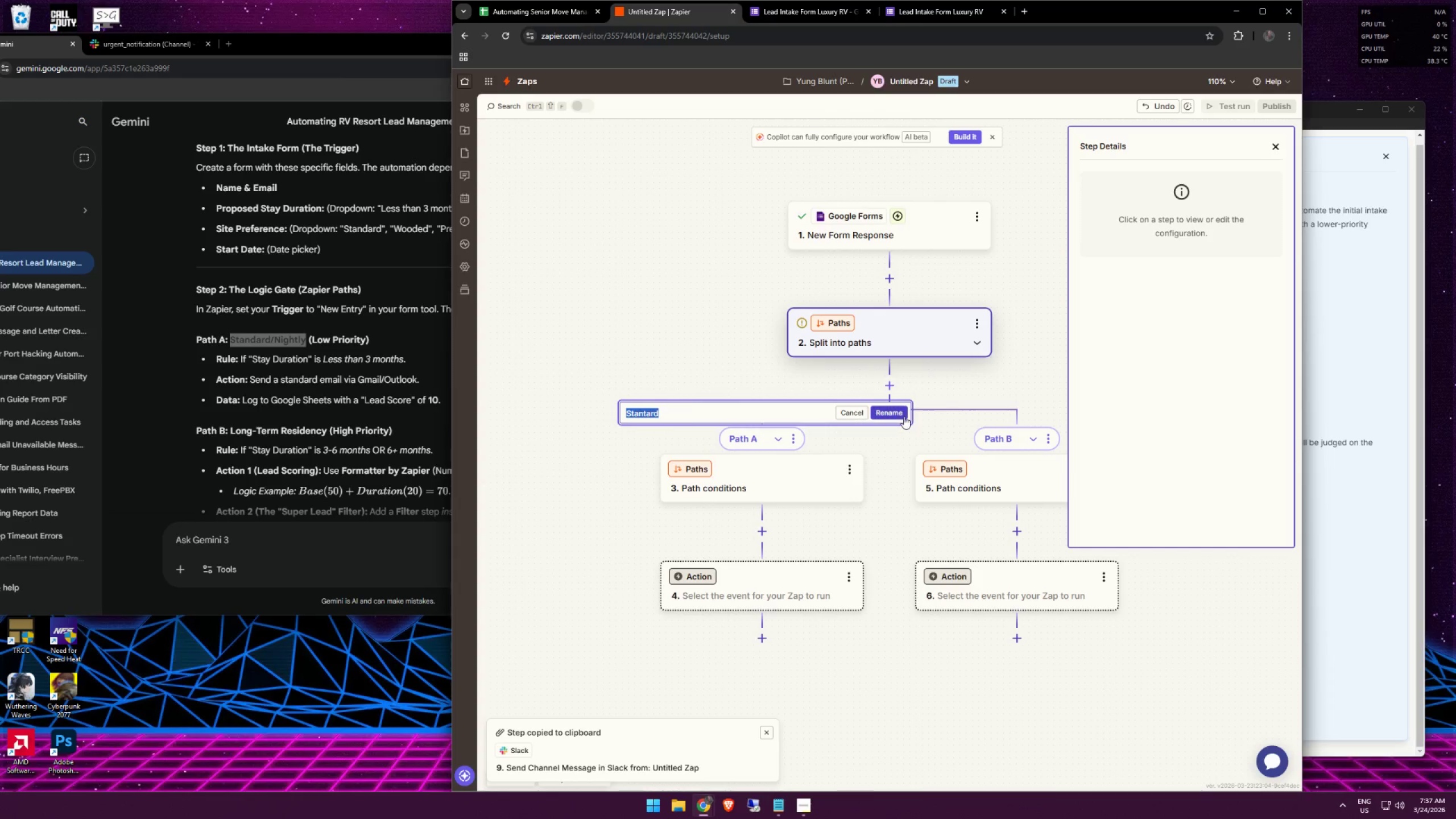 
key(Control+V)